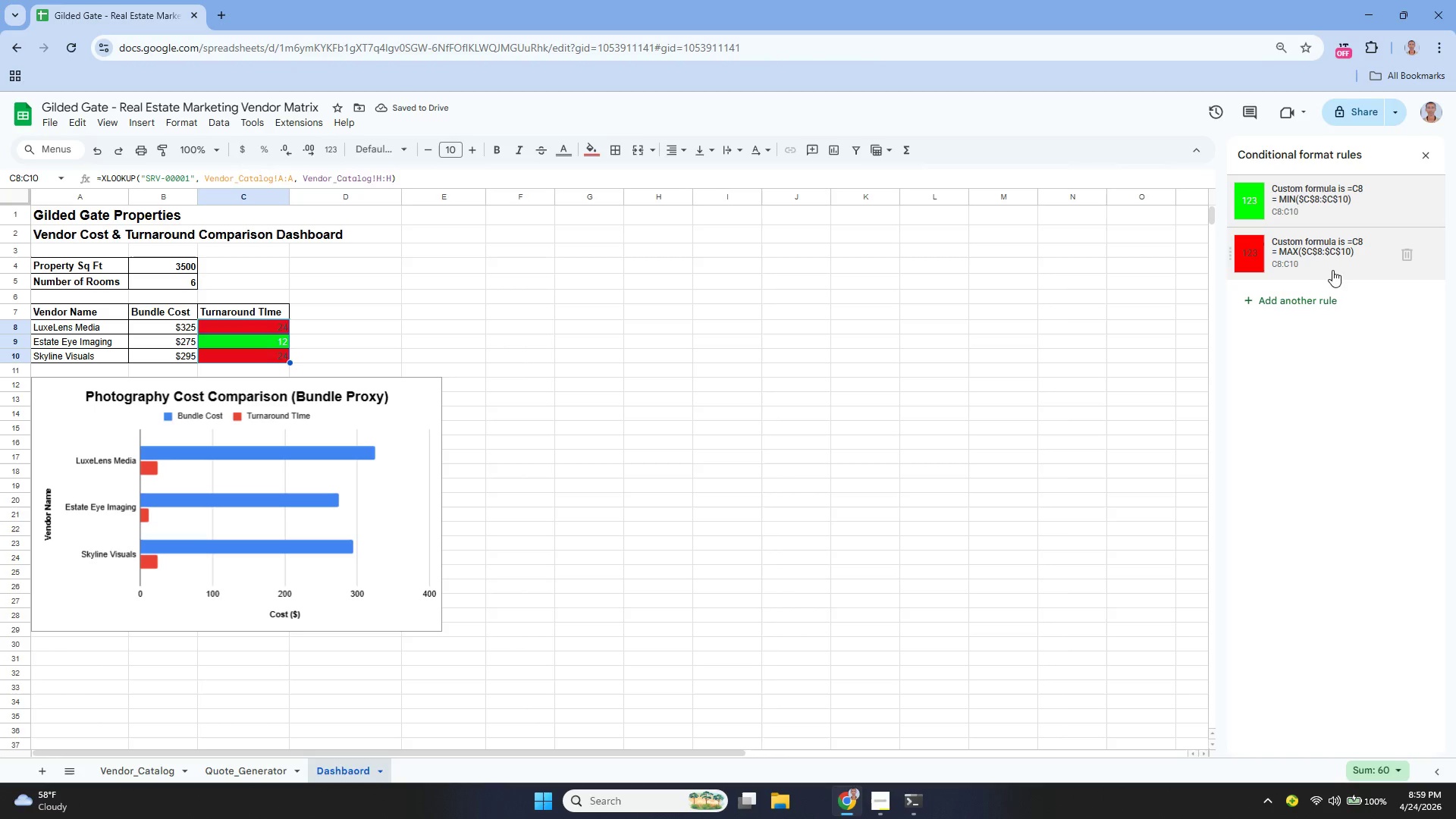 
left_click([1334, 254])
 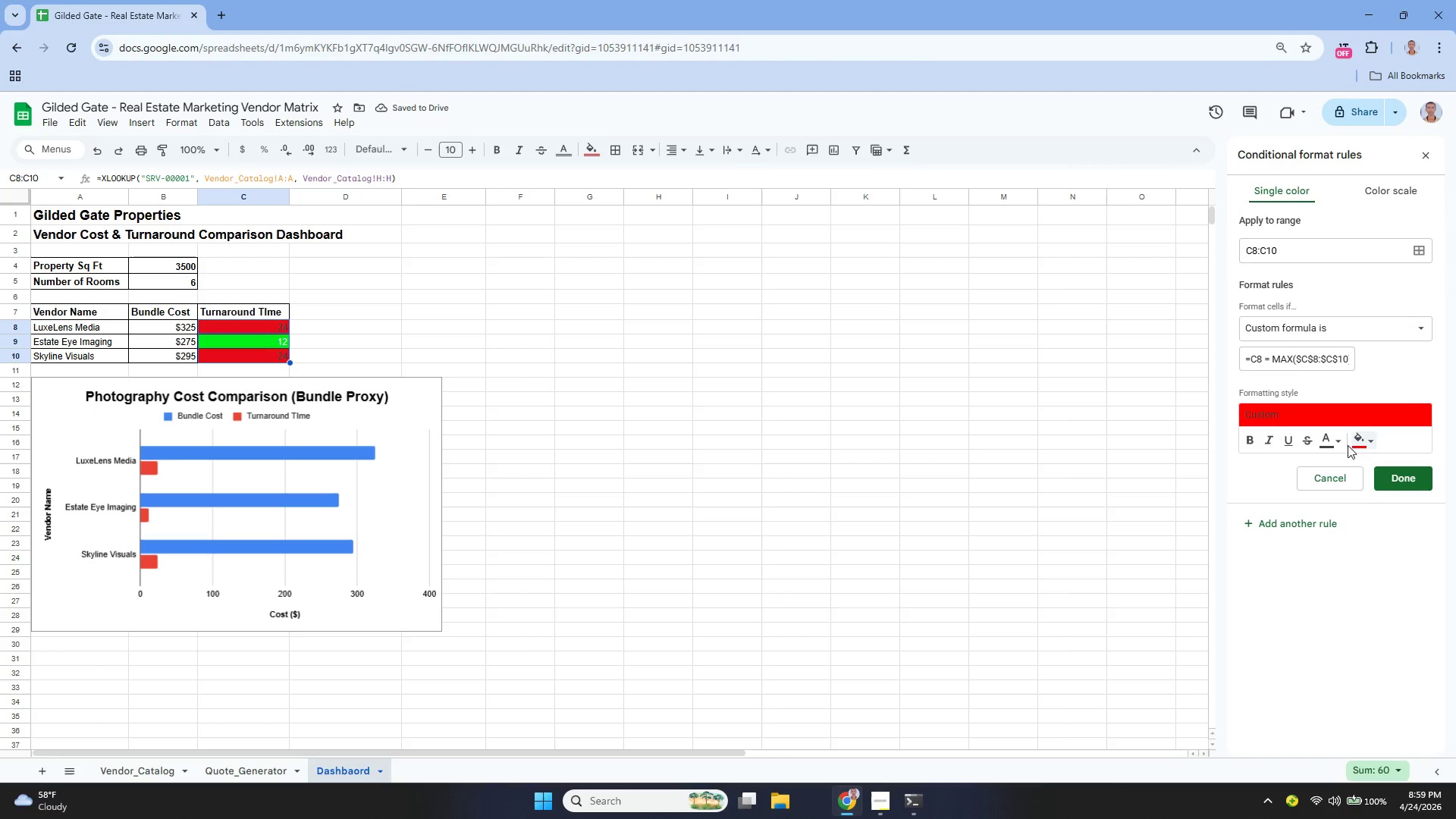 
left_click([1335, 444])
 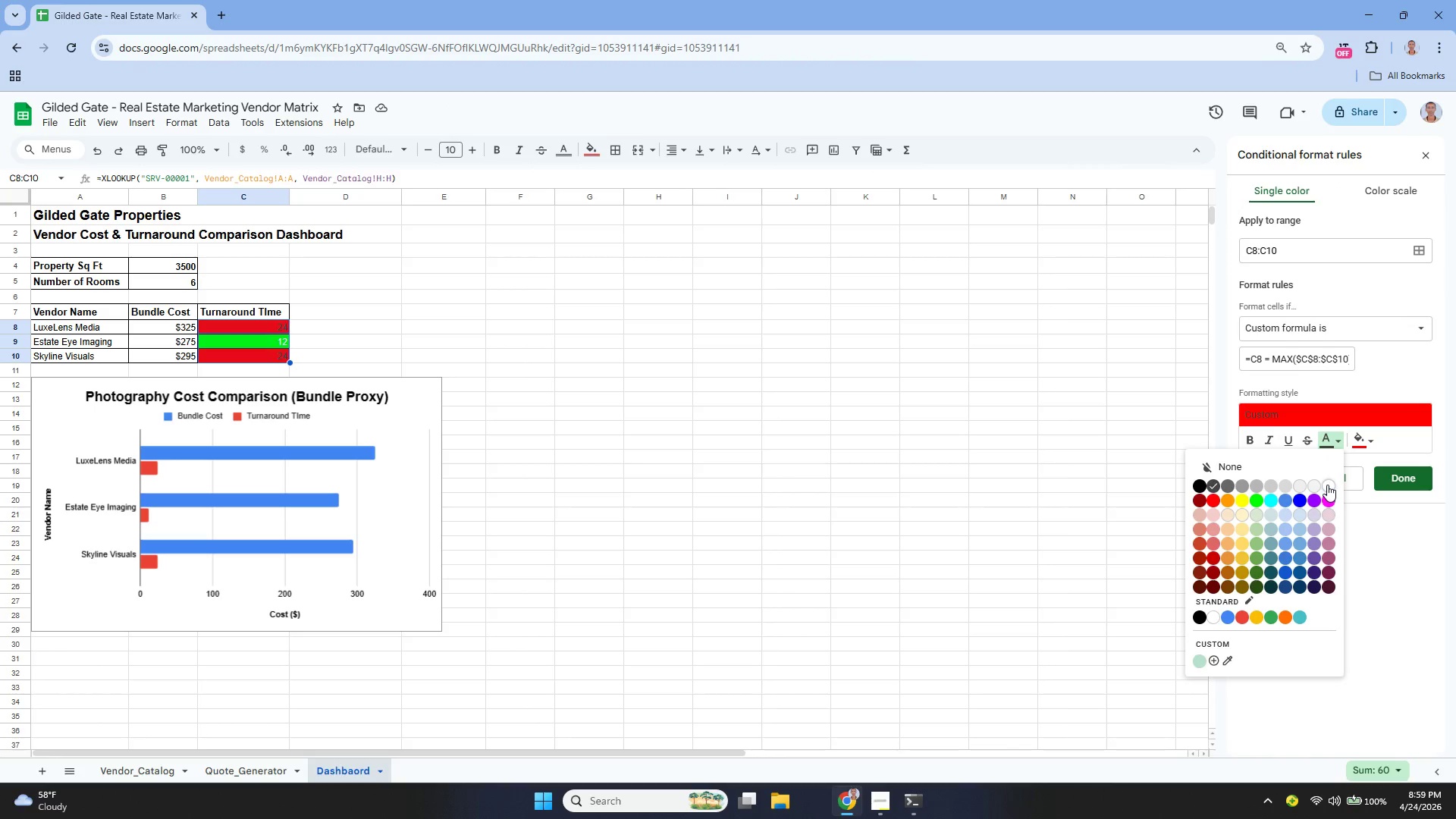 
left_click([1327, 484])
 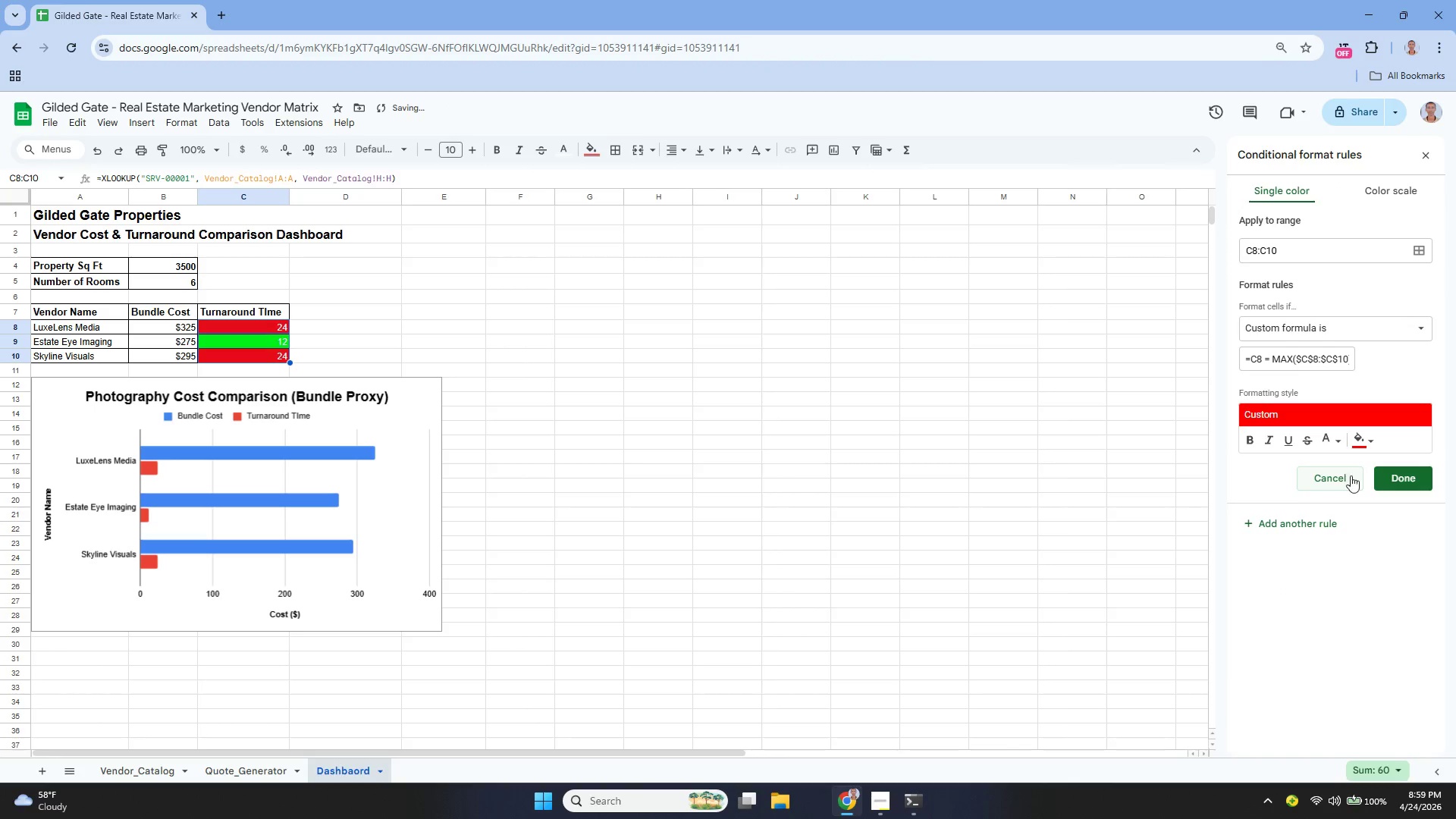 
left_click([1385, 475])
 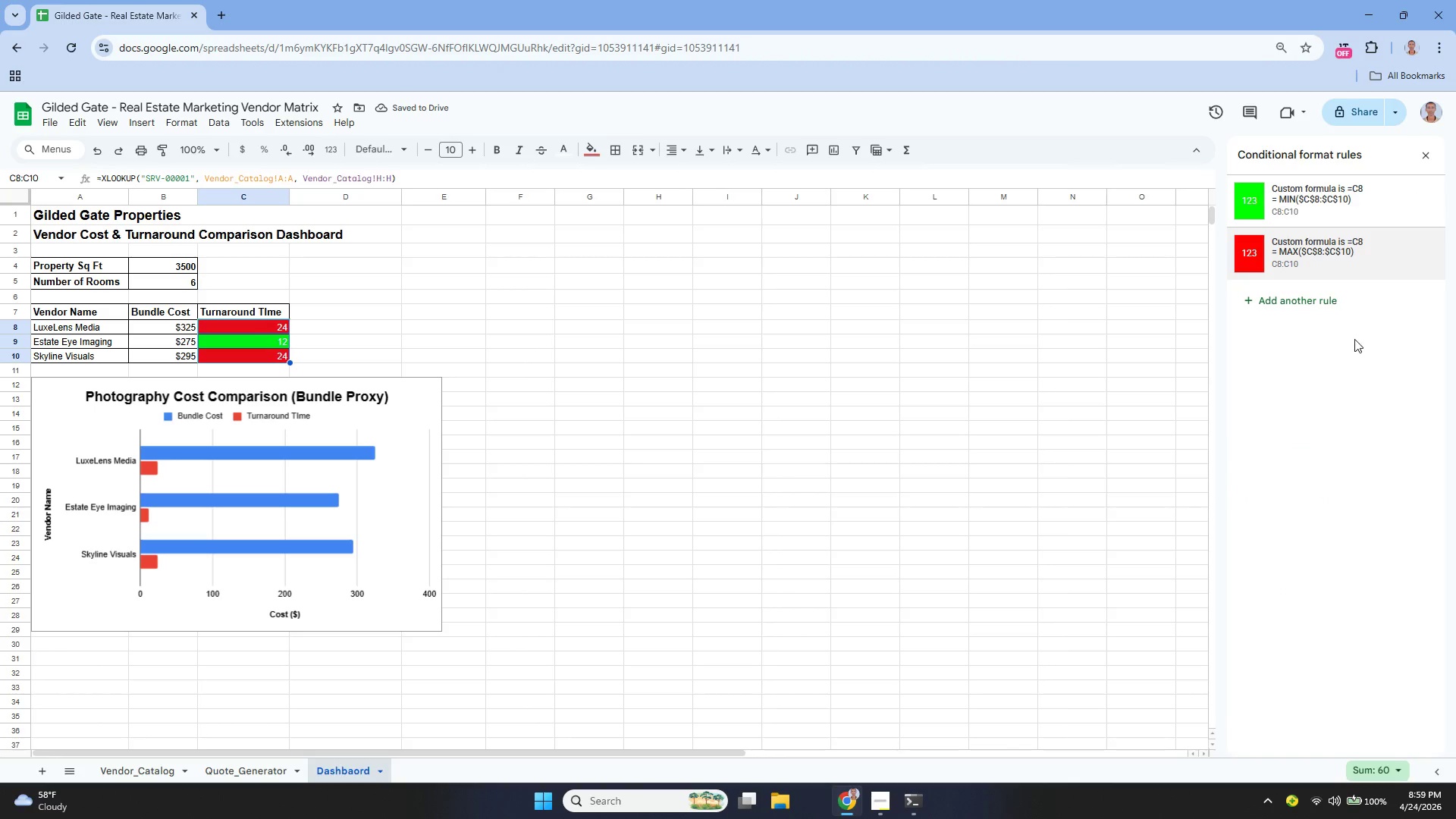 
left_click([1301, 207])
 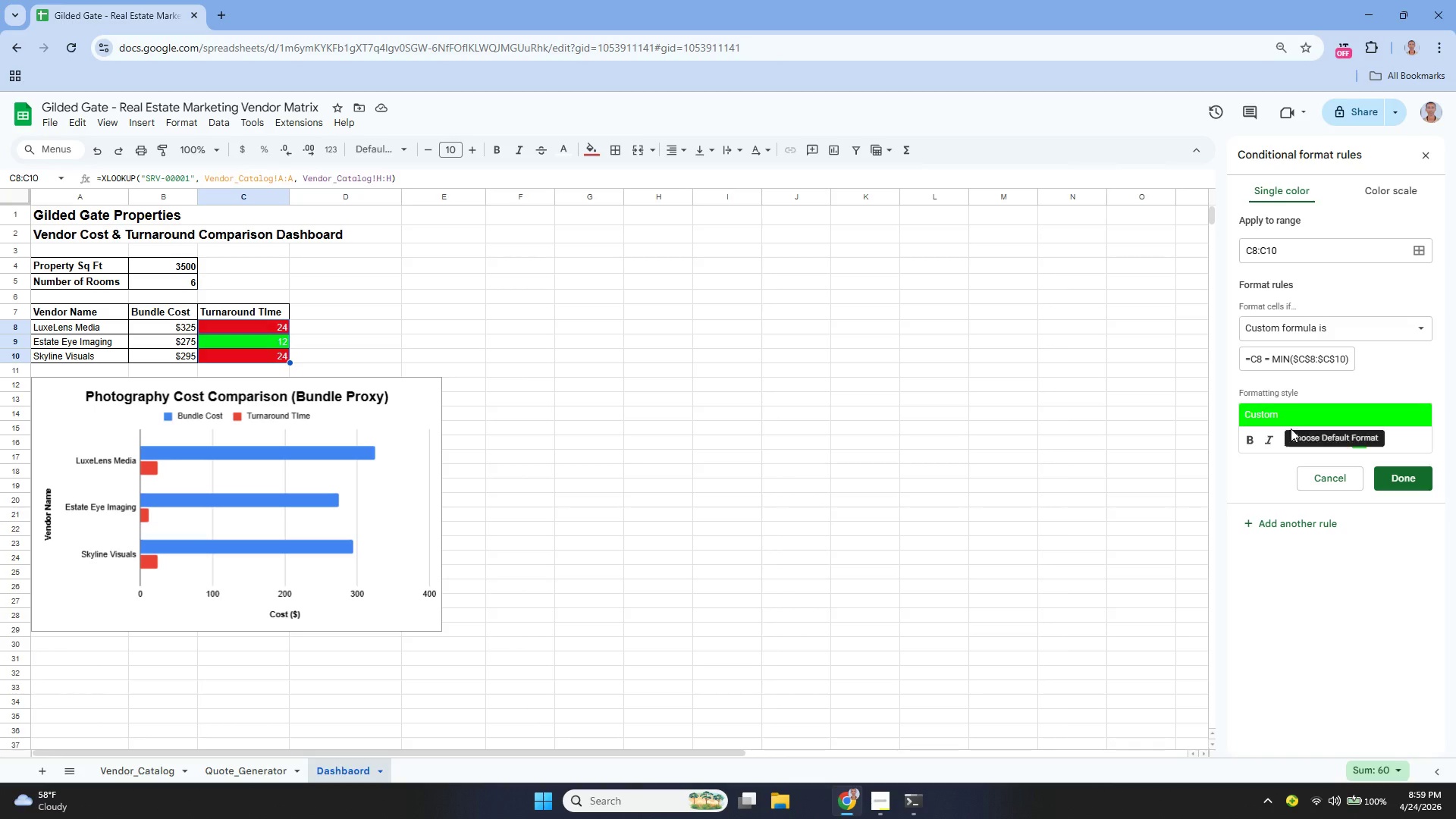 
left_click([1250, 439])
 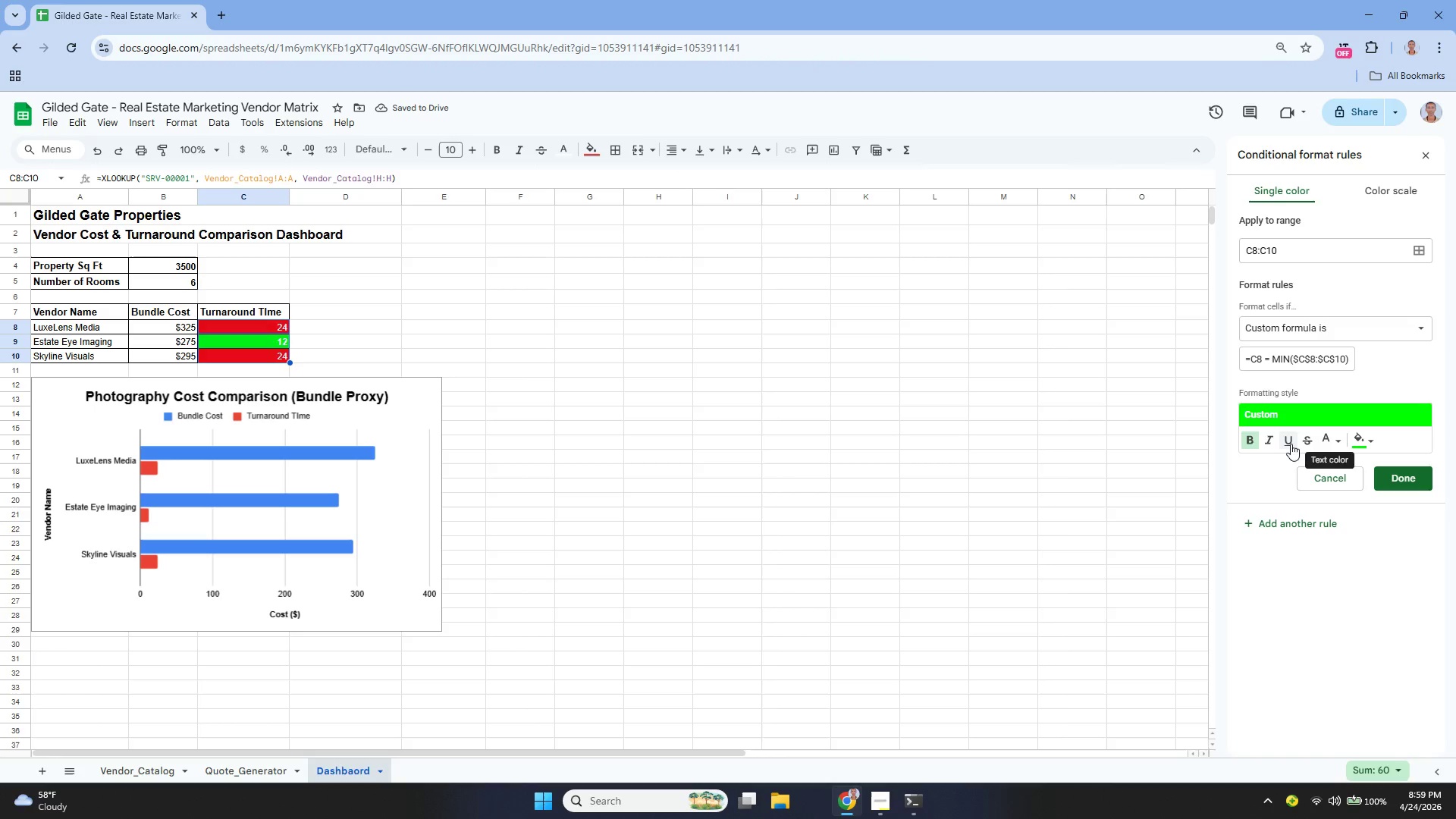 
wait(5.2)
 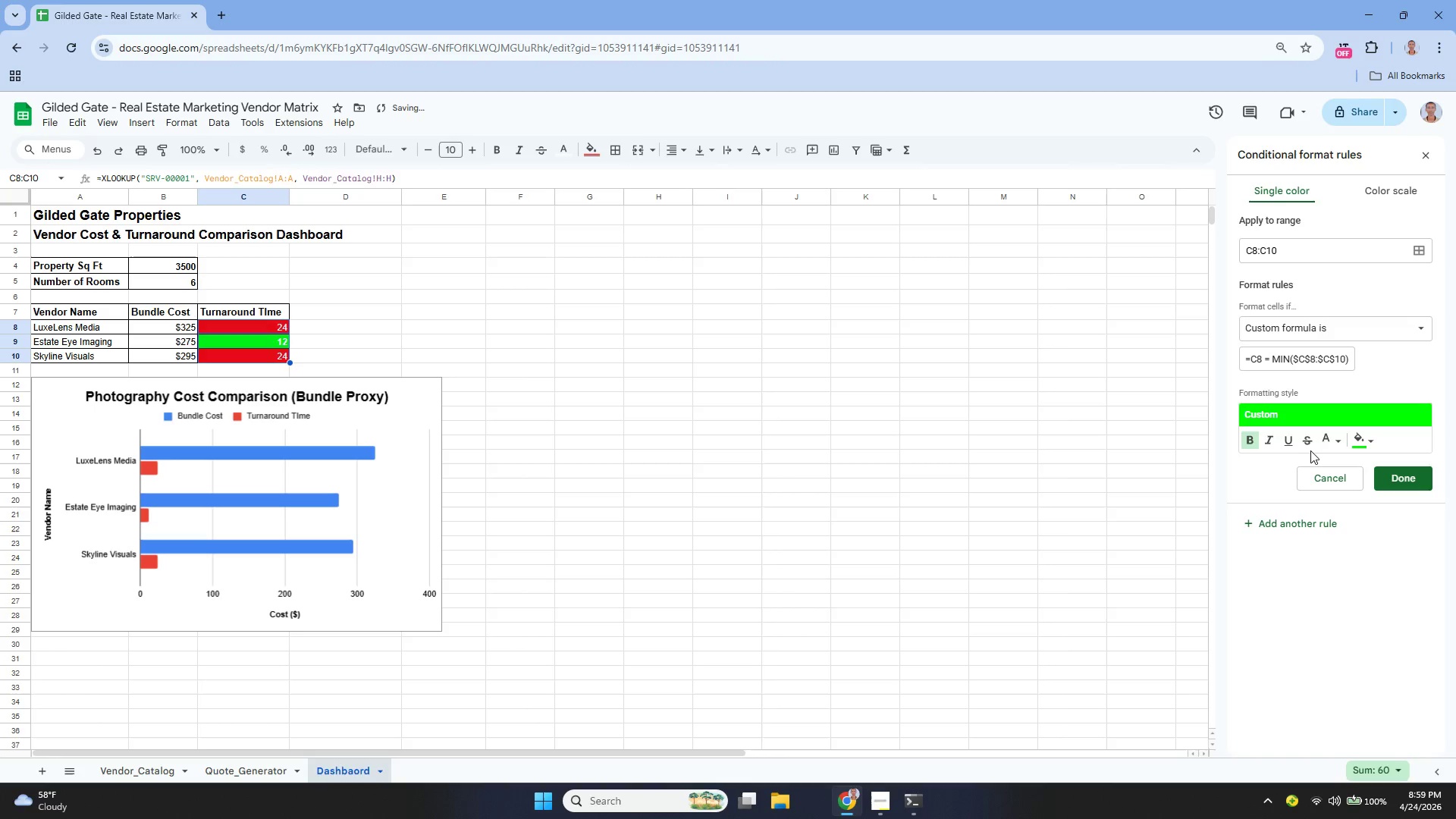 
left_click([1403, 478])
 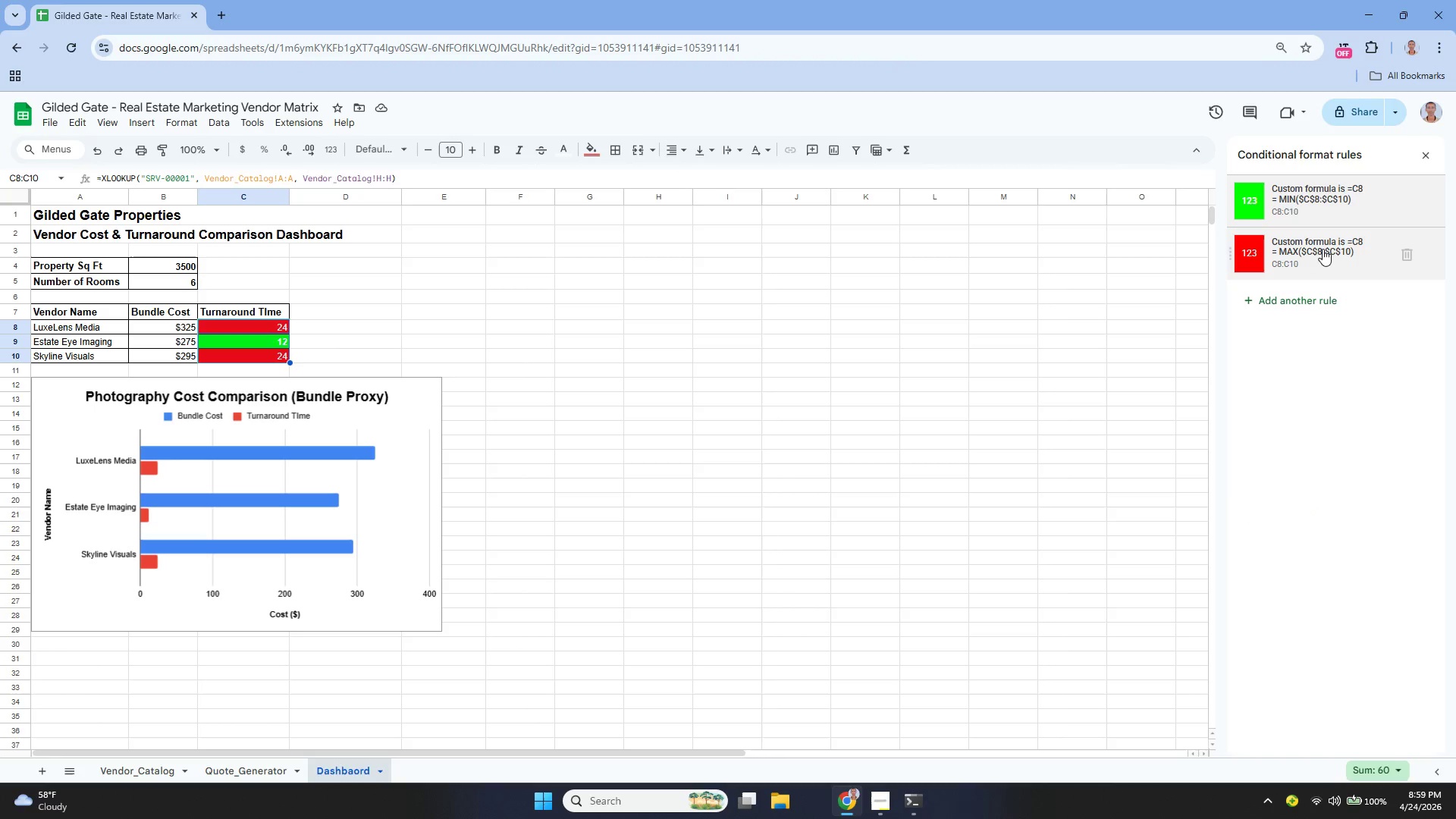 
left_click([1322, 249])
 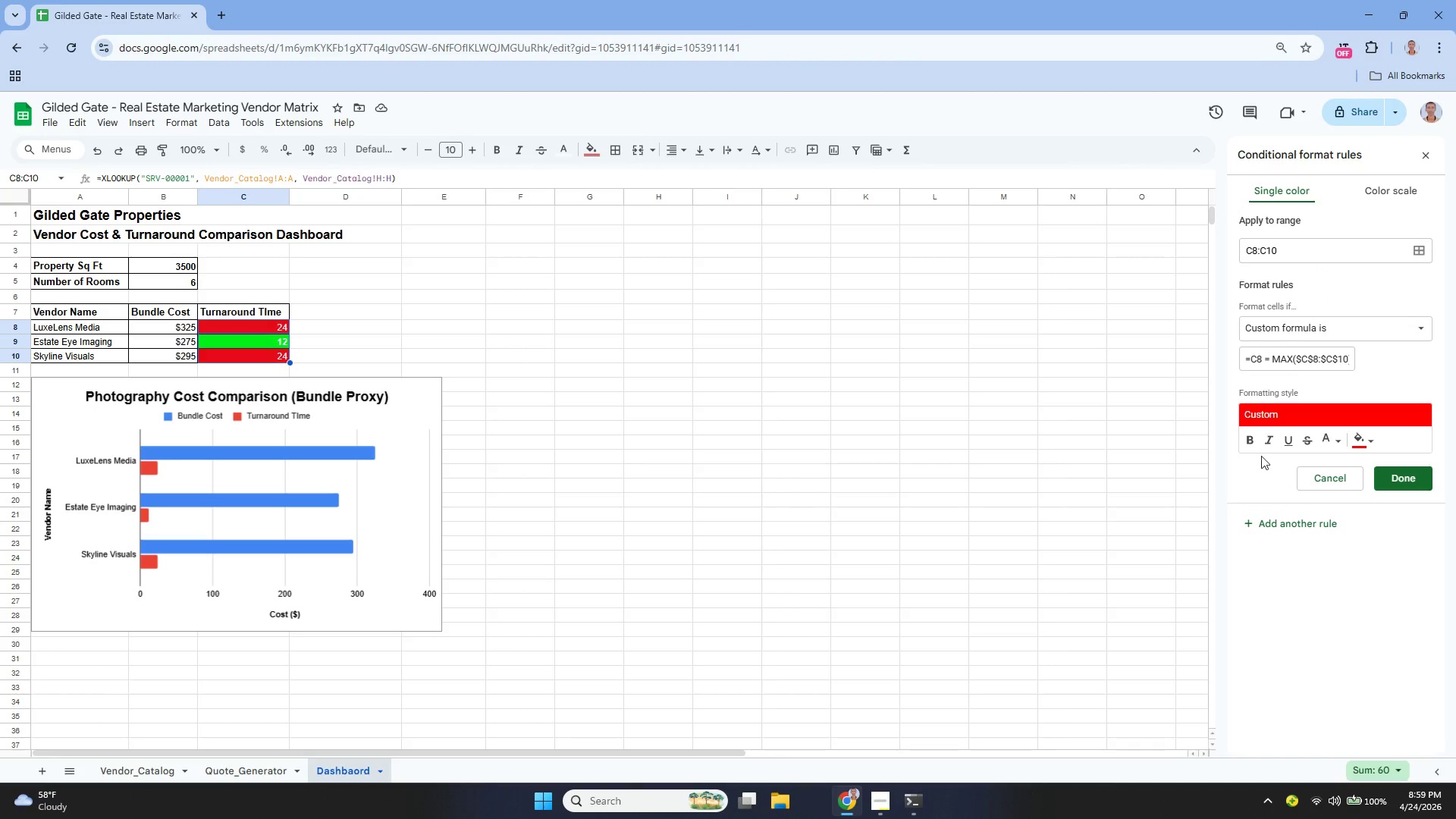 
left_click([1257, 444])
 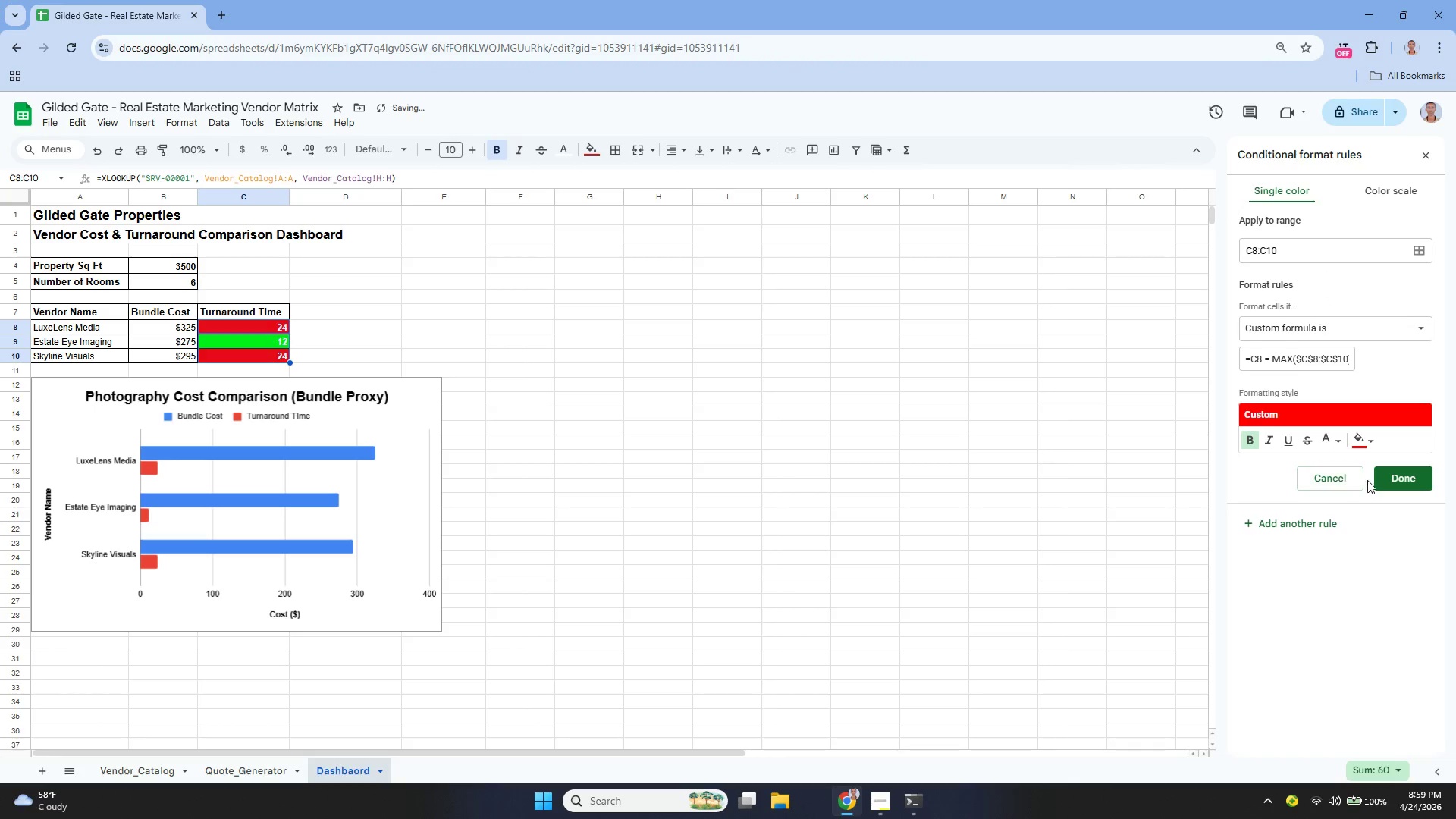 
left_click([1414, 463])
 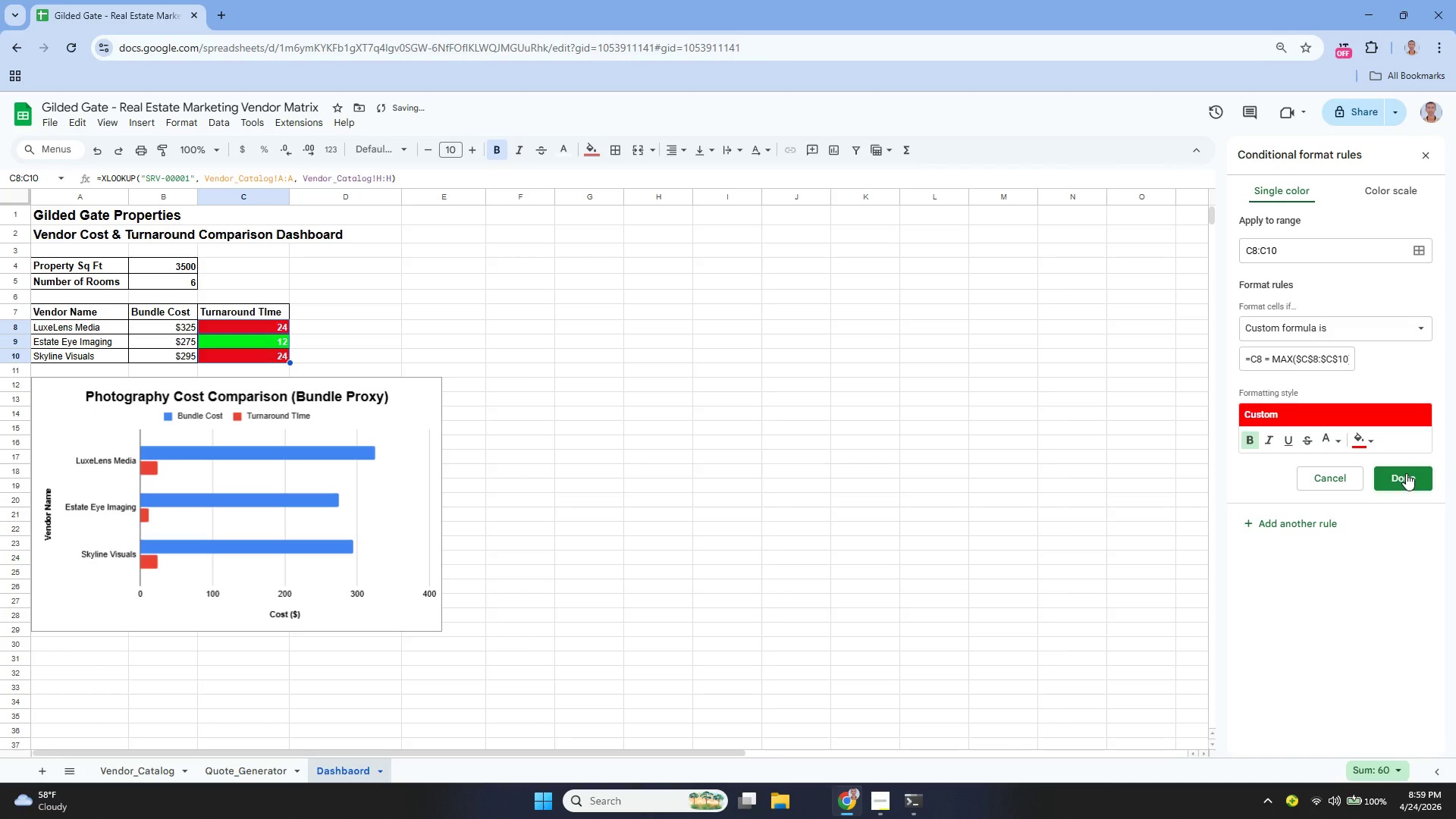 
left_click([1406, 473])
 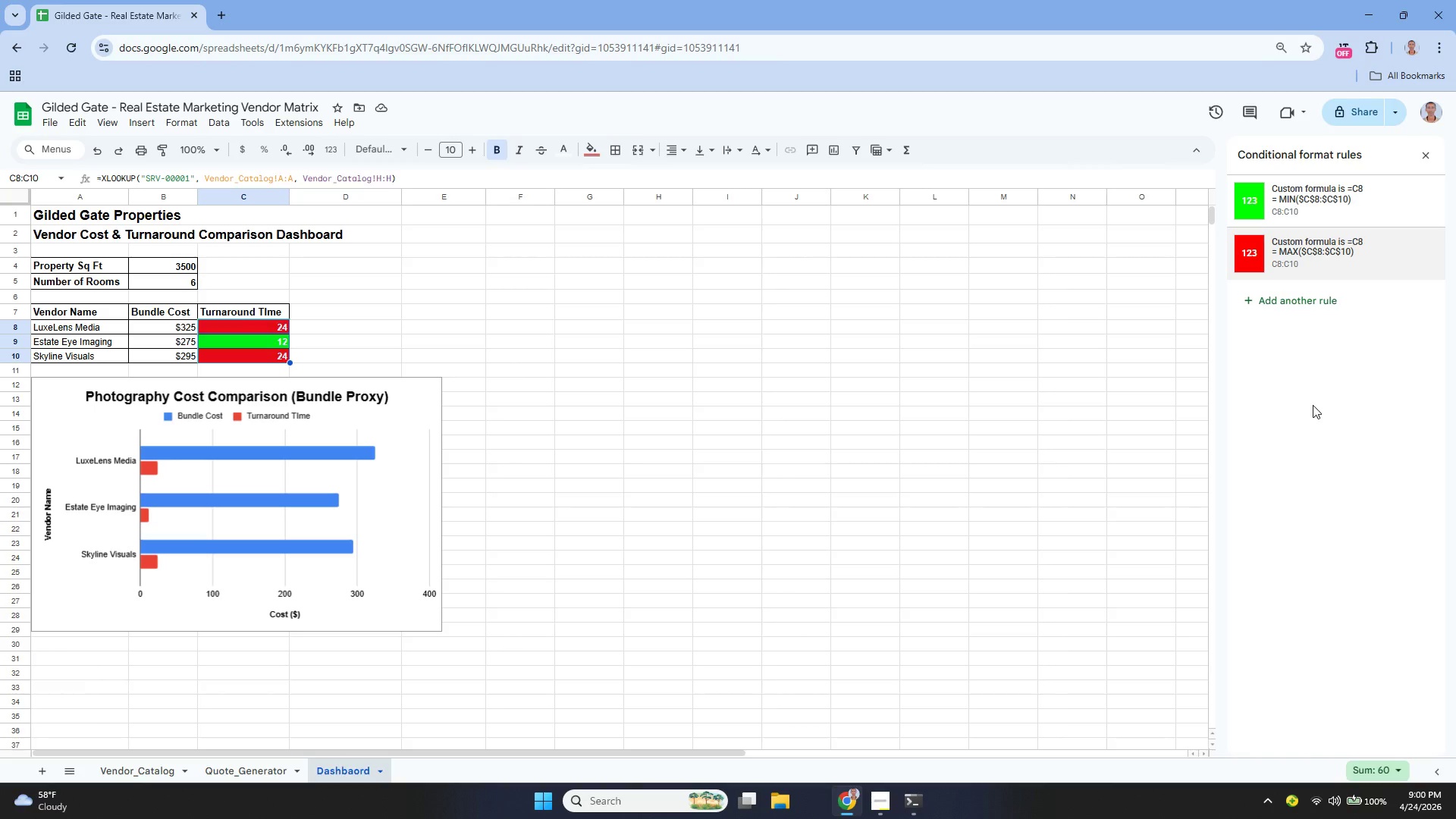 
wait(20.61)
 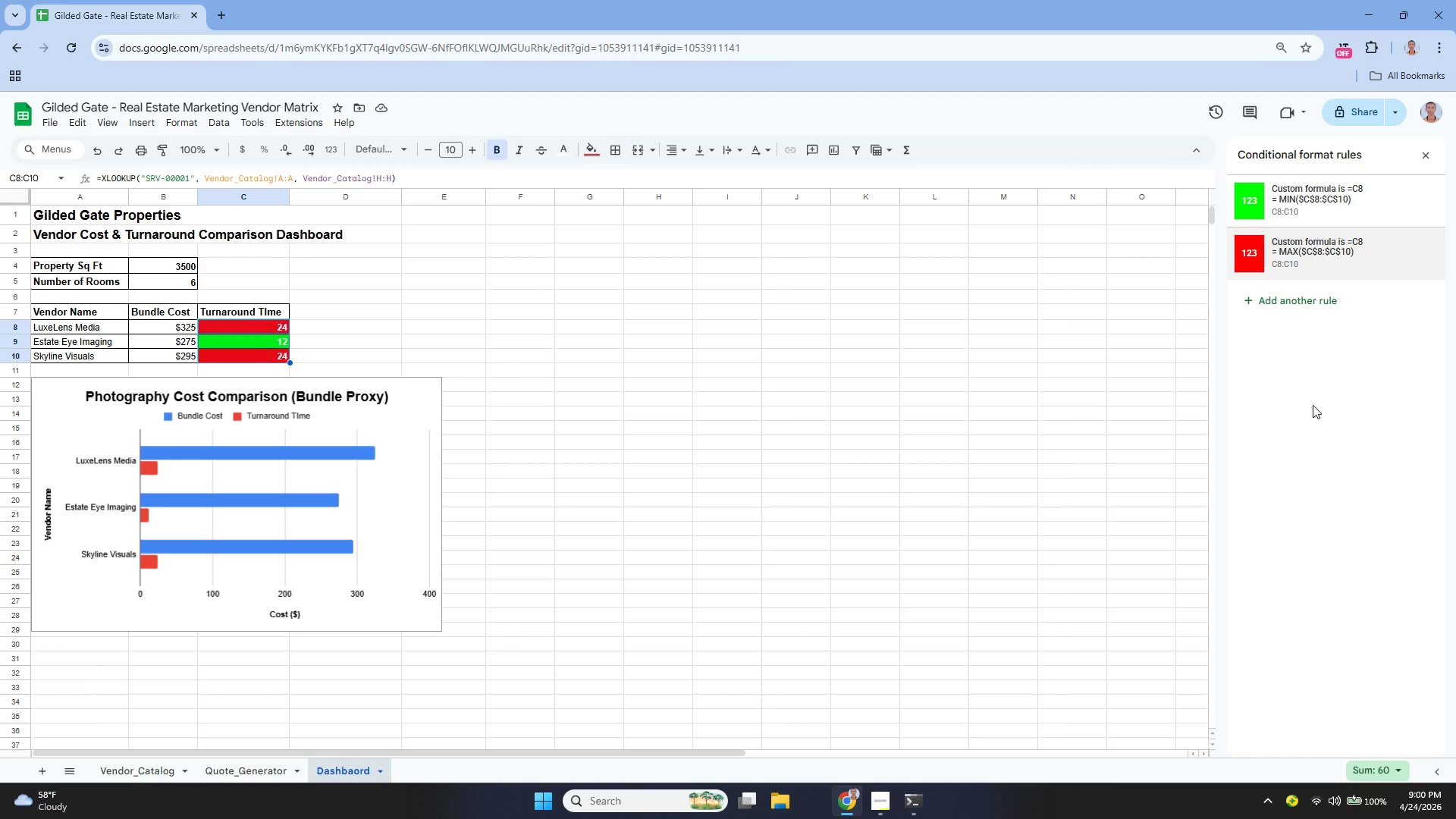 
left_click([889, 797])